 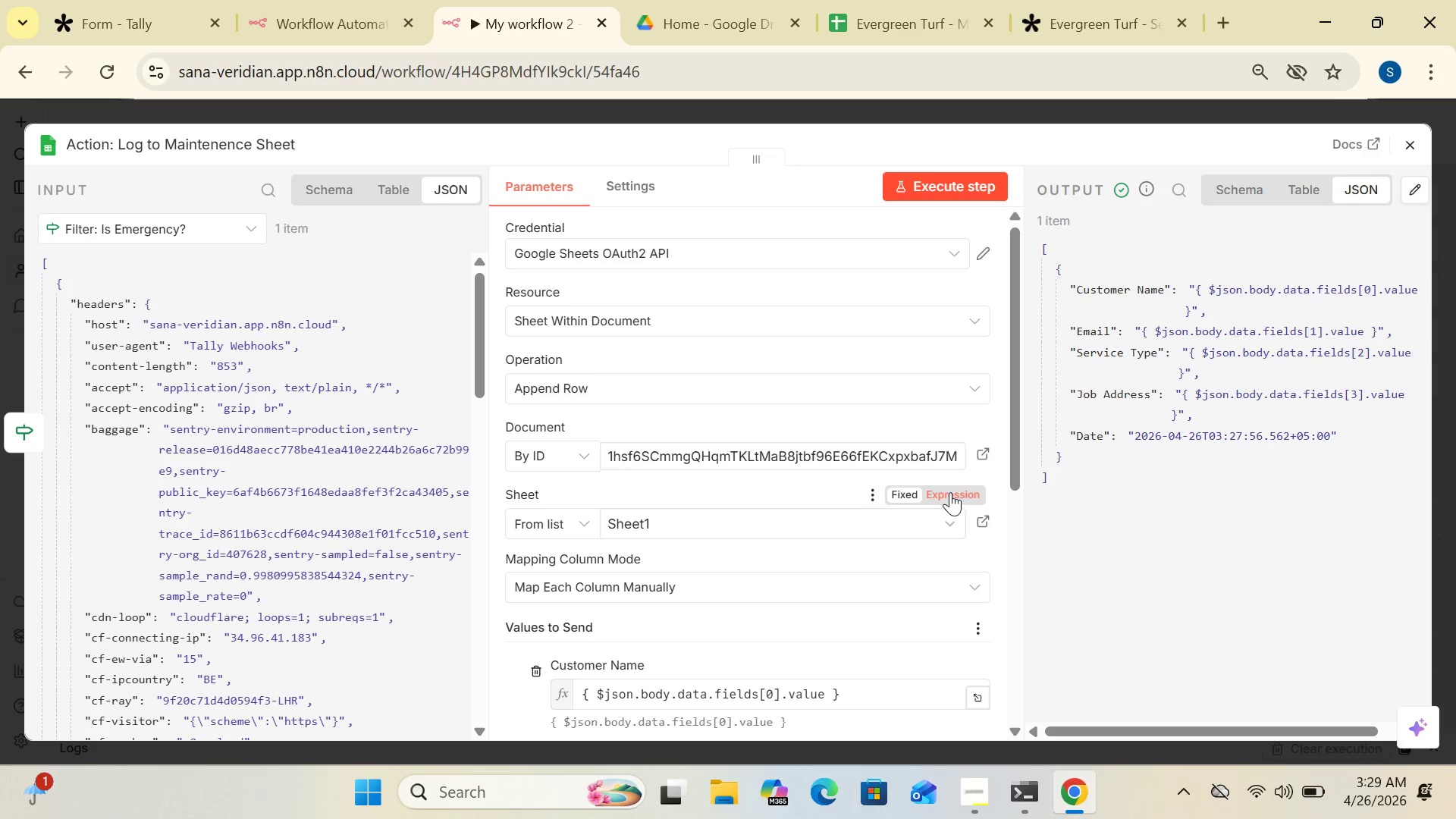 
left_click_drag(start_coordinate=[1009, 457], to_coordinate=[1006, 552])
 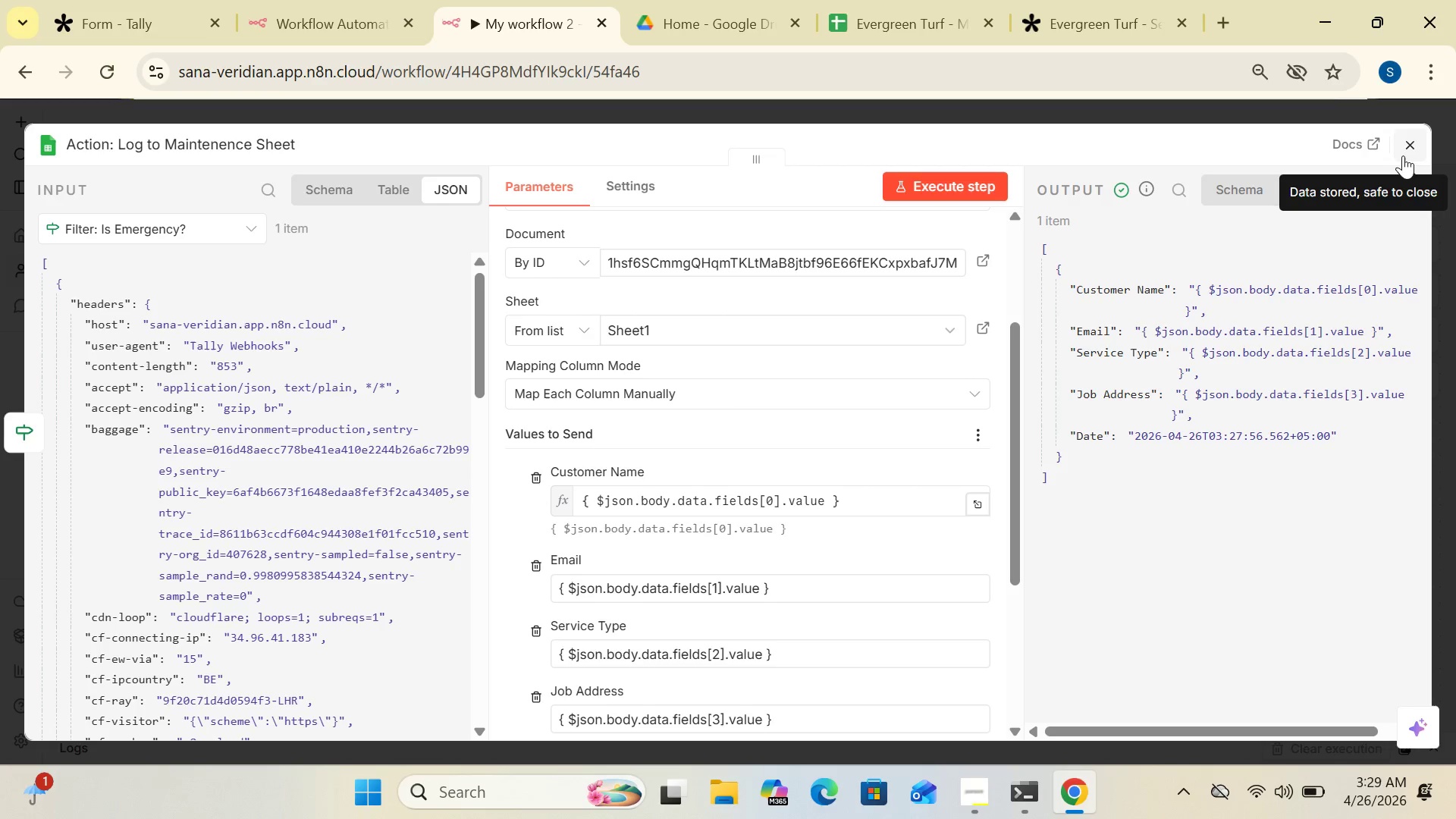 
left_click([1403, 155])
 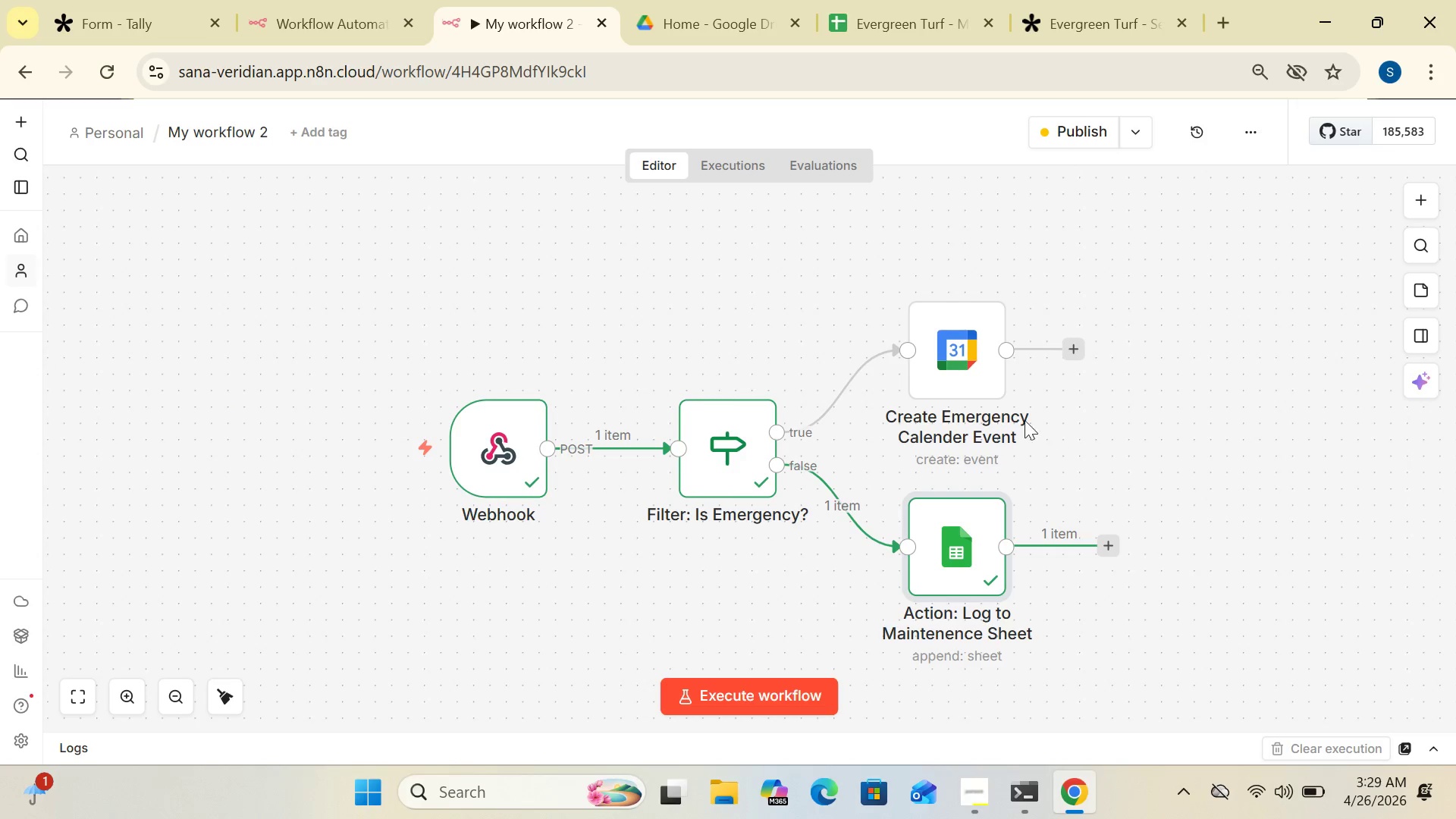 
double_click([980, 370])
 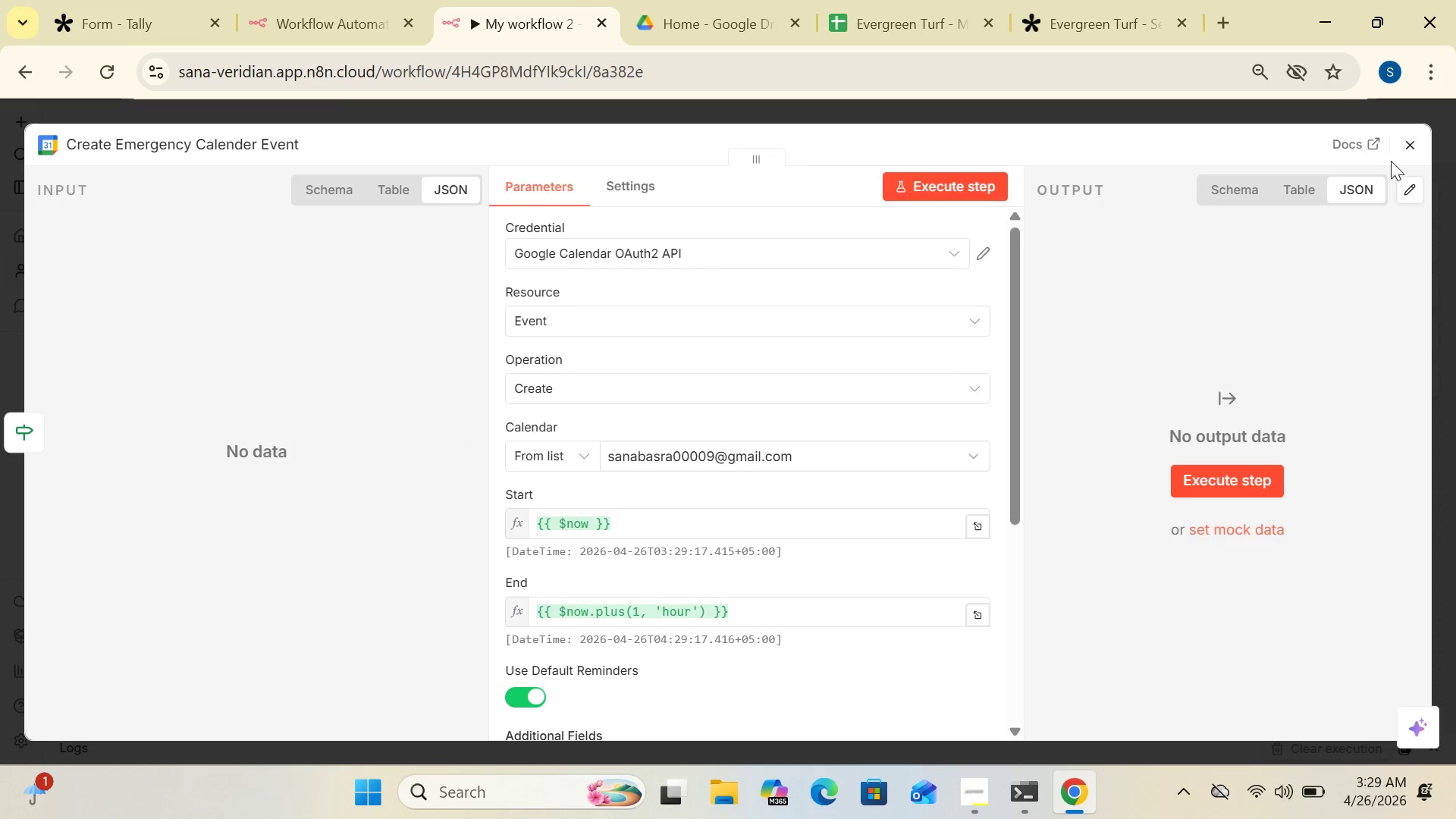 
left_click([1405, 147])
 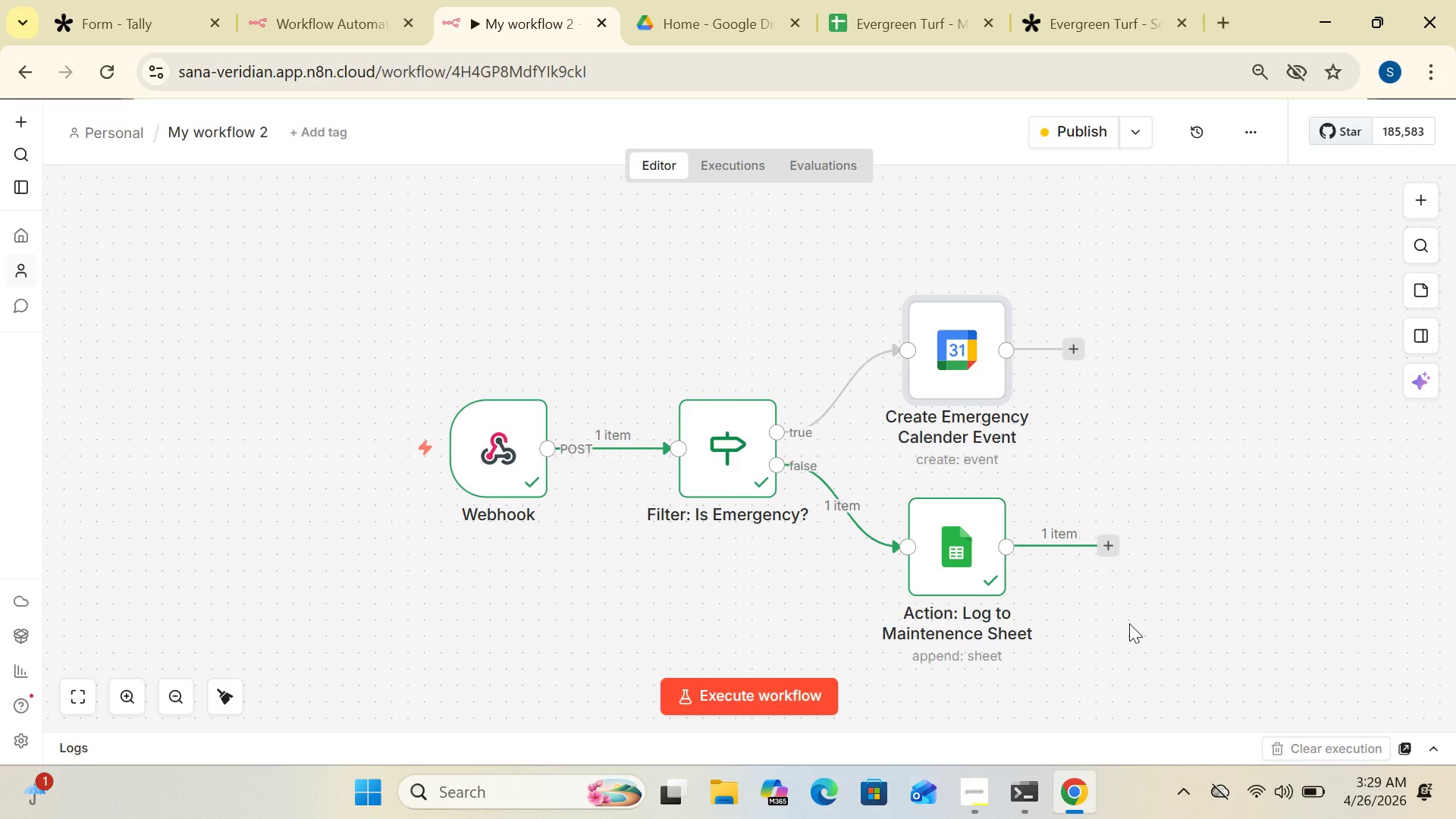 
wait(37.84)
 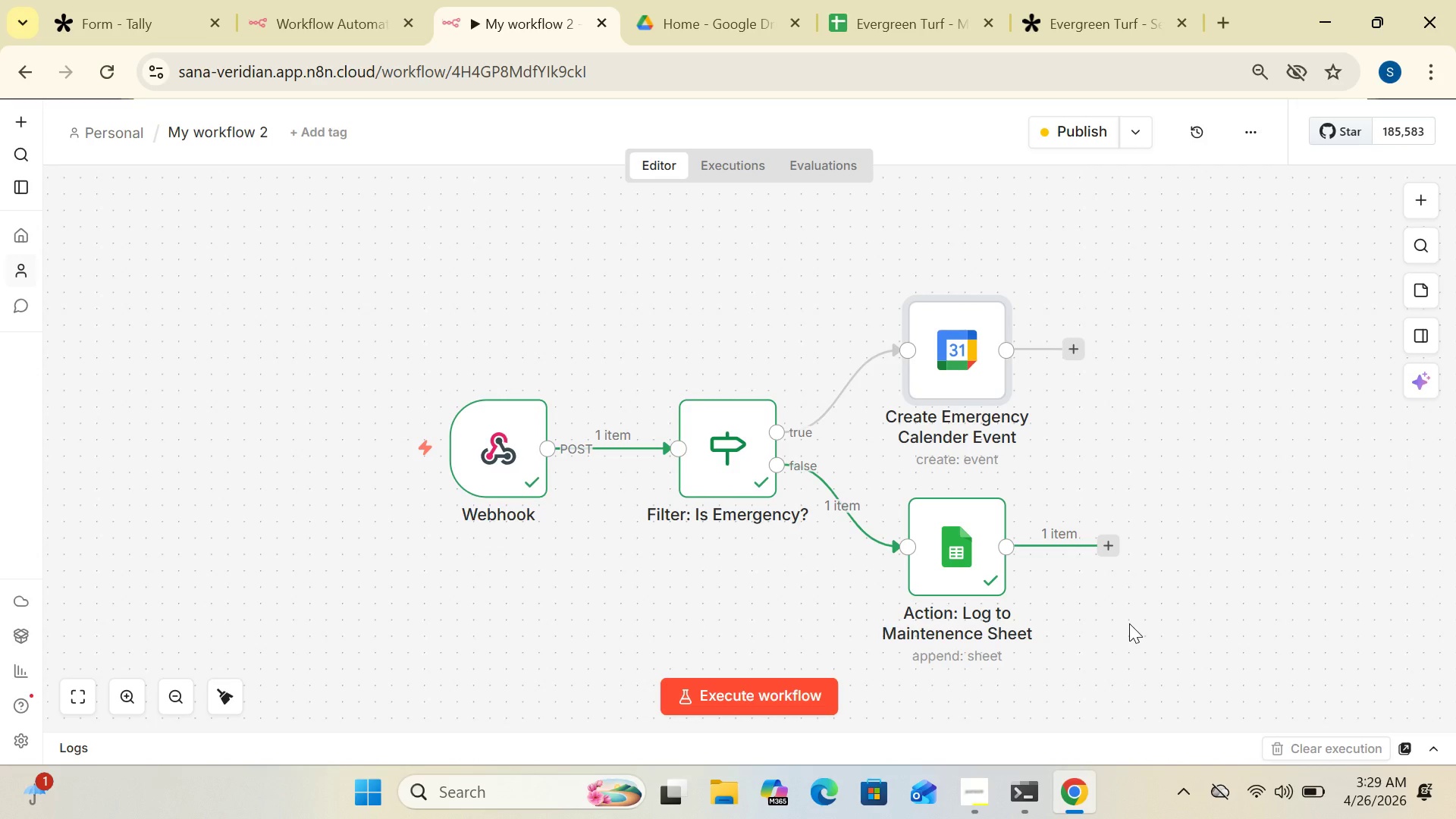 
double_click([951, 557])
 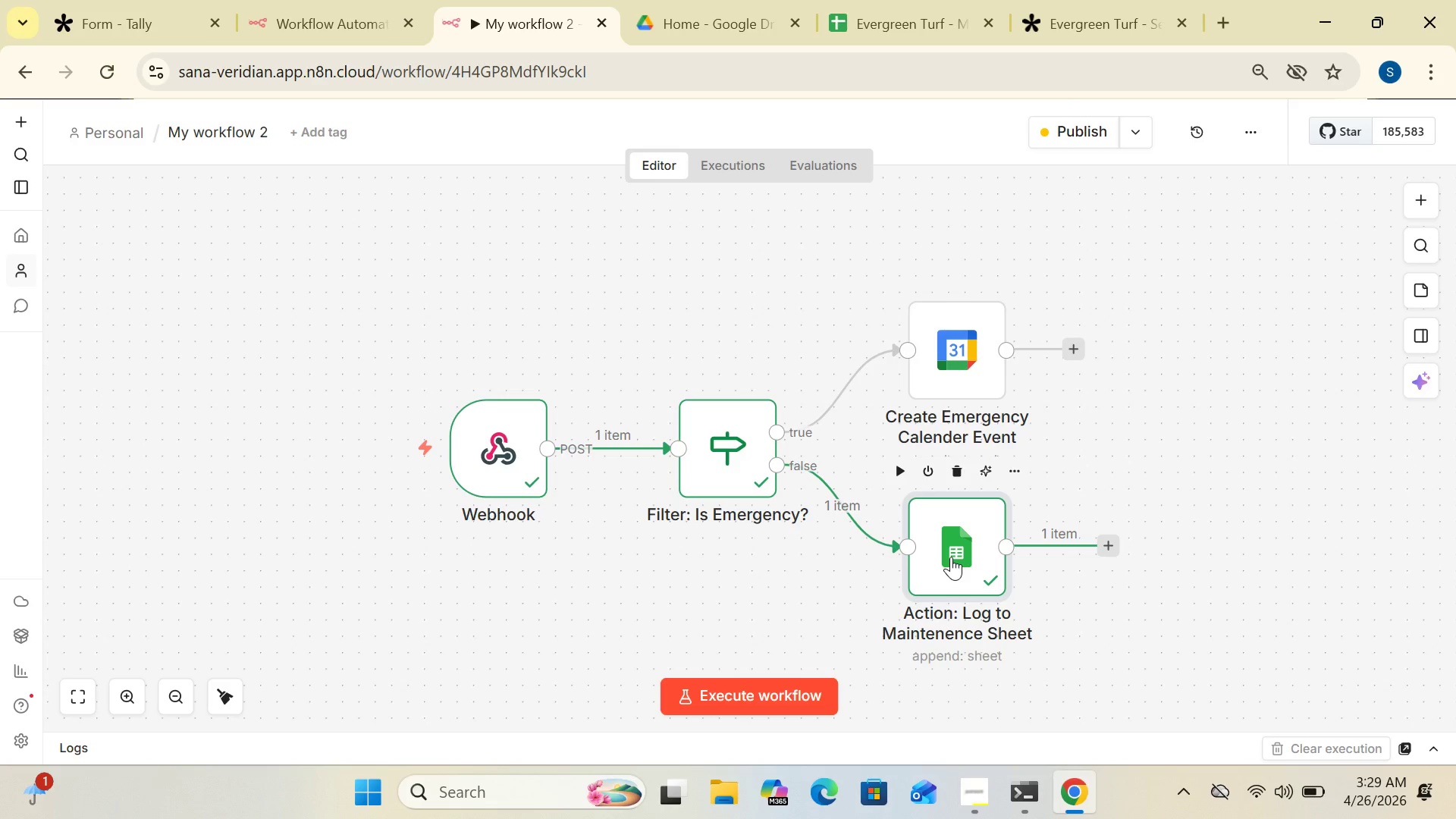 
triple_click([951, 557])
 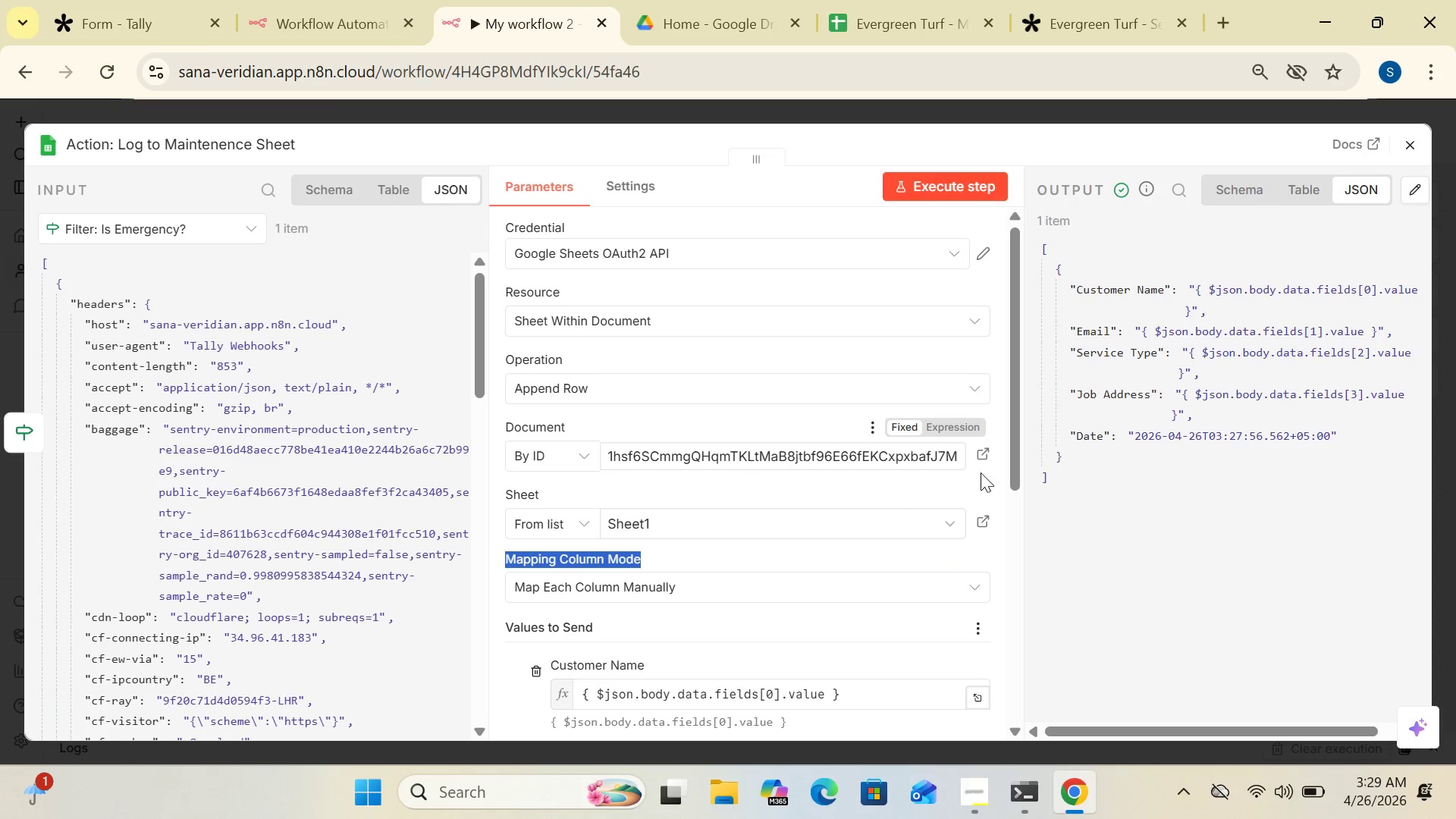 
left_click_drag(start_coordinate=[1018, 479], to_coordinate=[987, 692])
 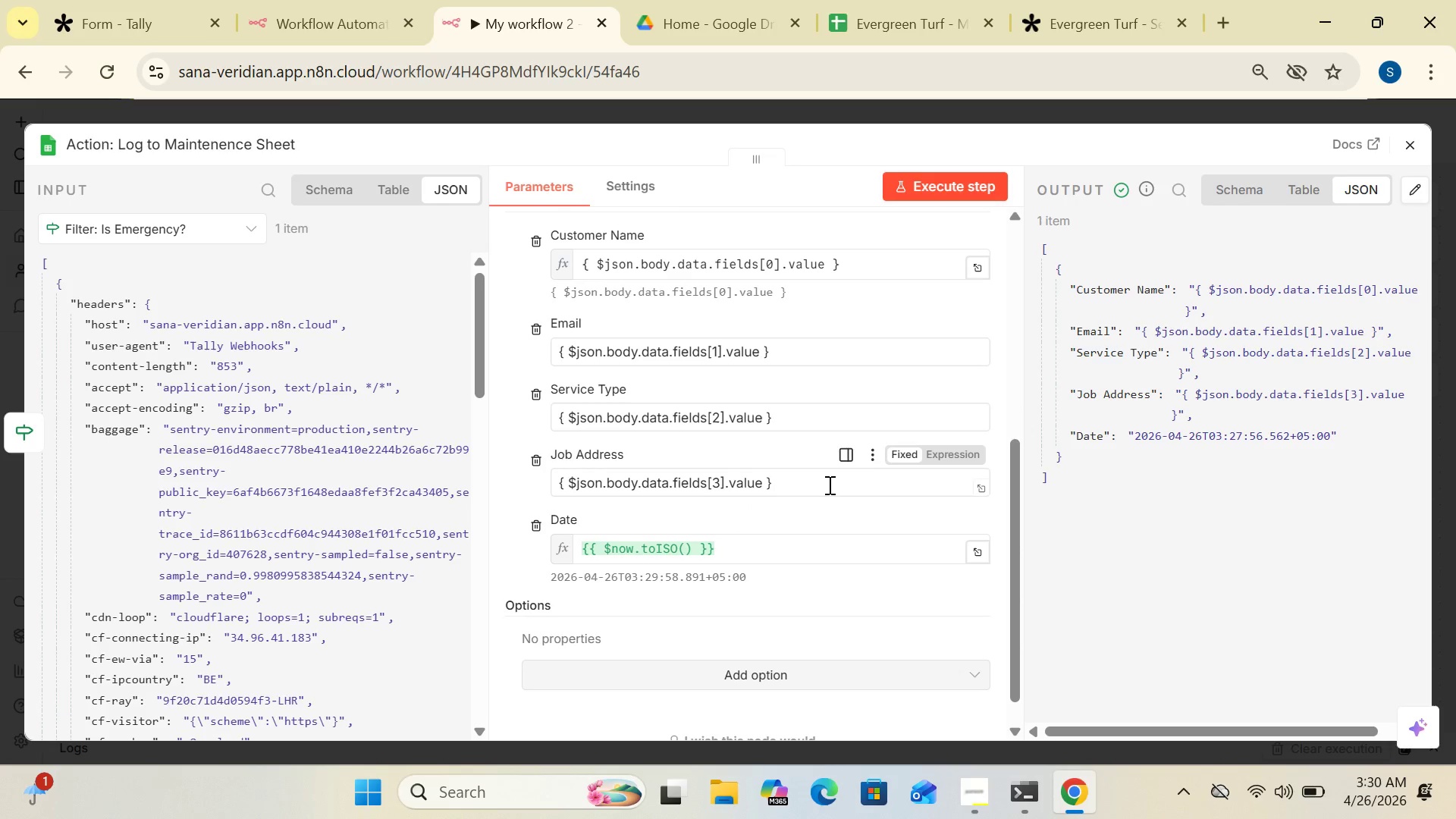 
left_click([828, 485])
 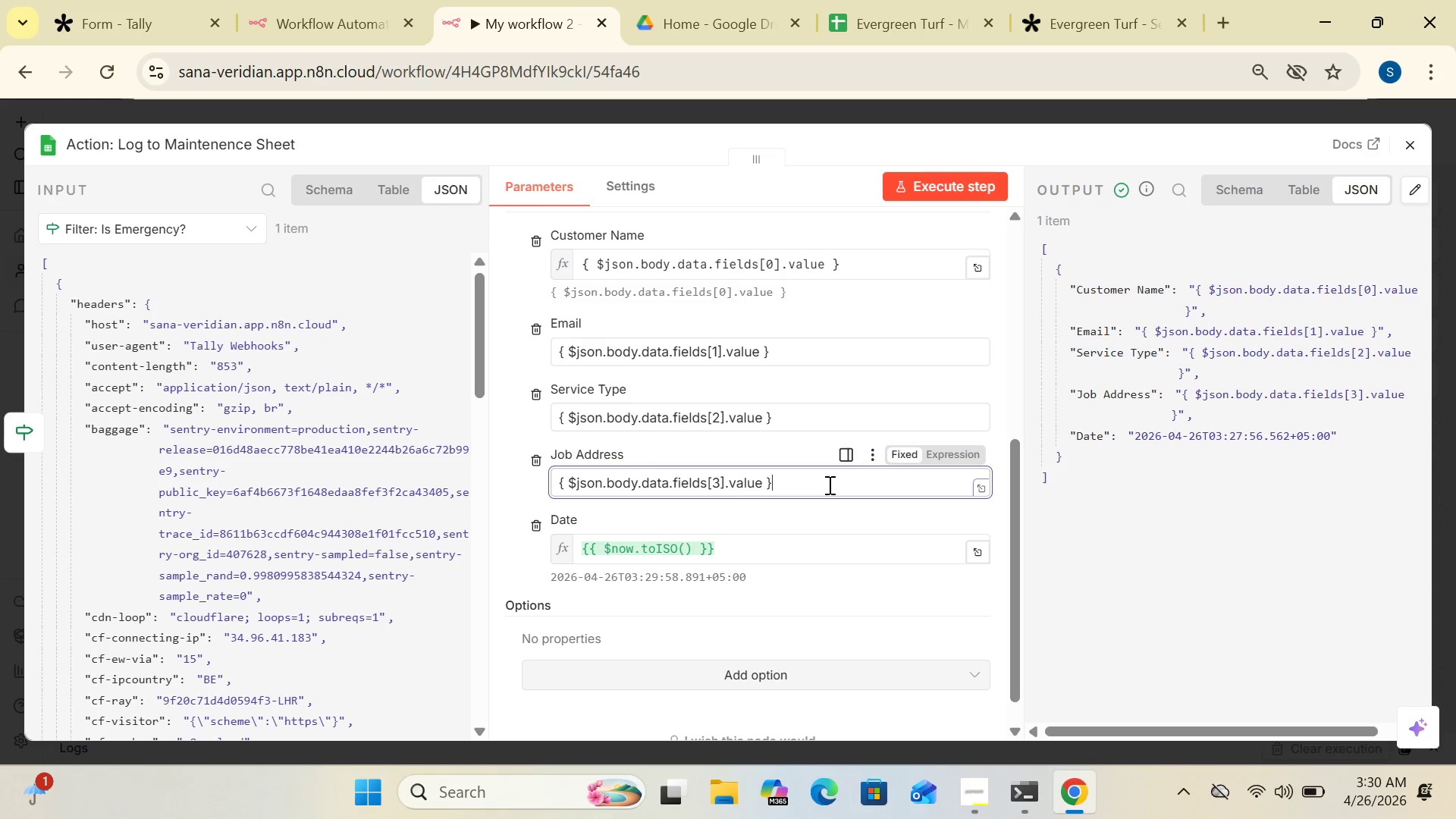 
wait(11.3)
 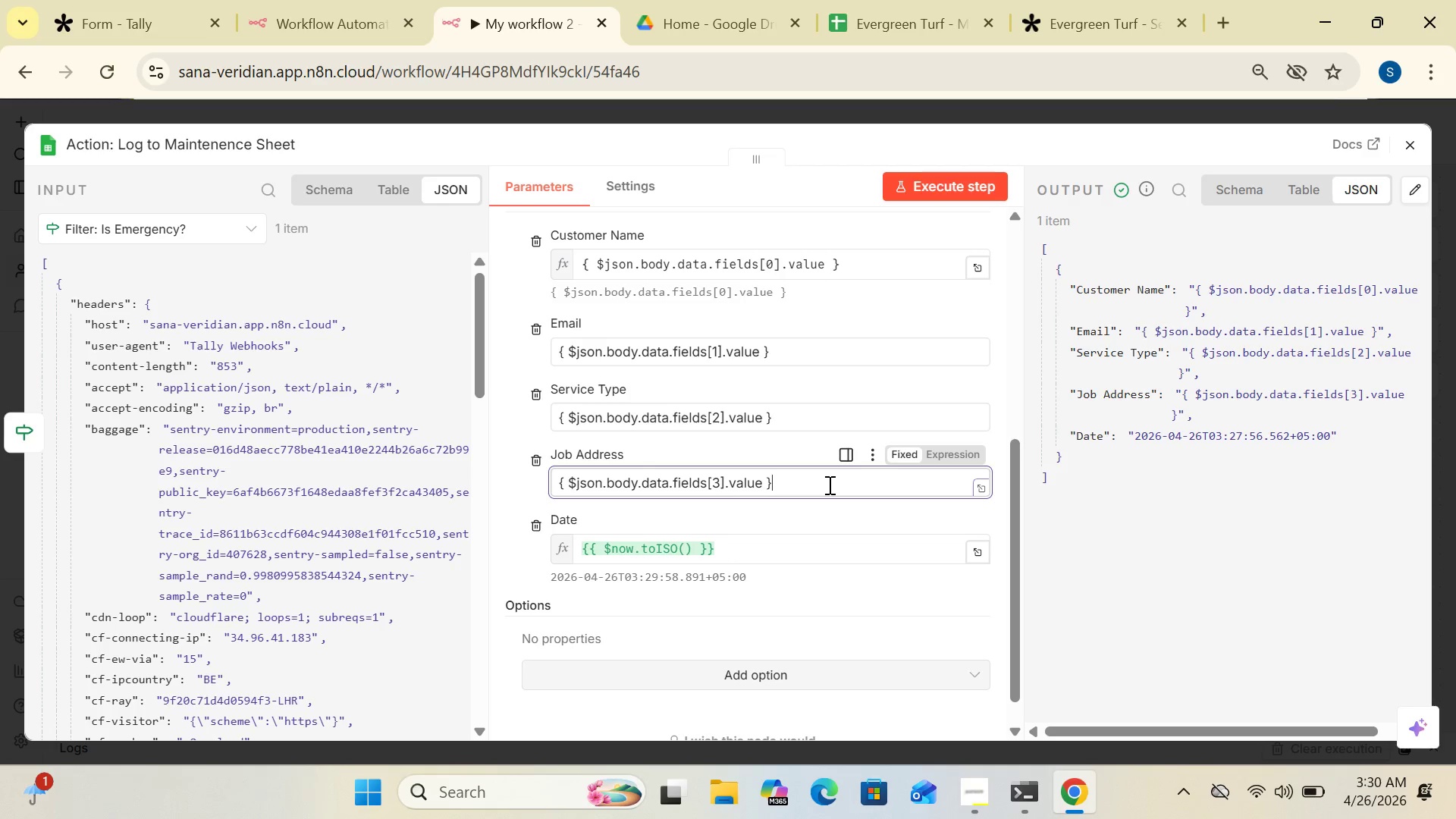 
left_click_drag(start_coordinate=[475, 373], to_coordinate=[431, 464])
 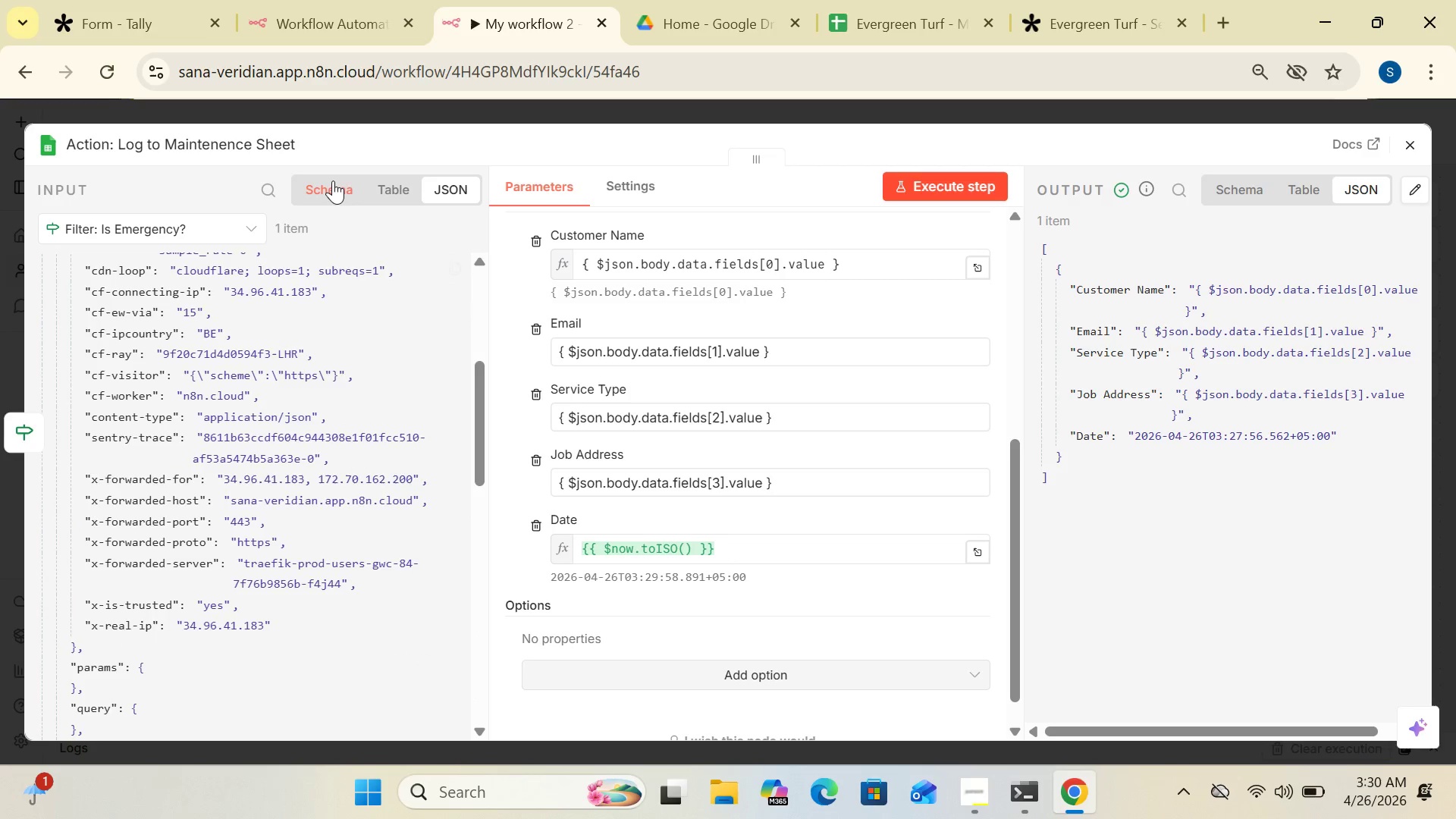 
left_click([333, 180])
 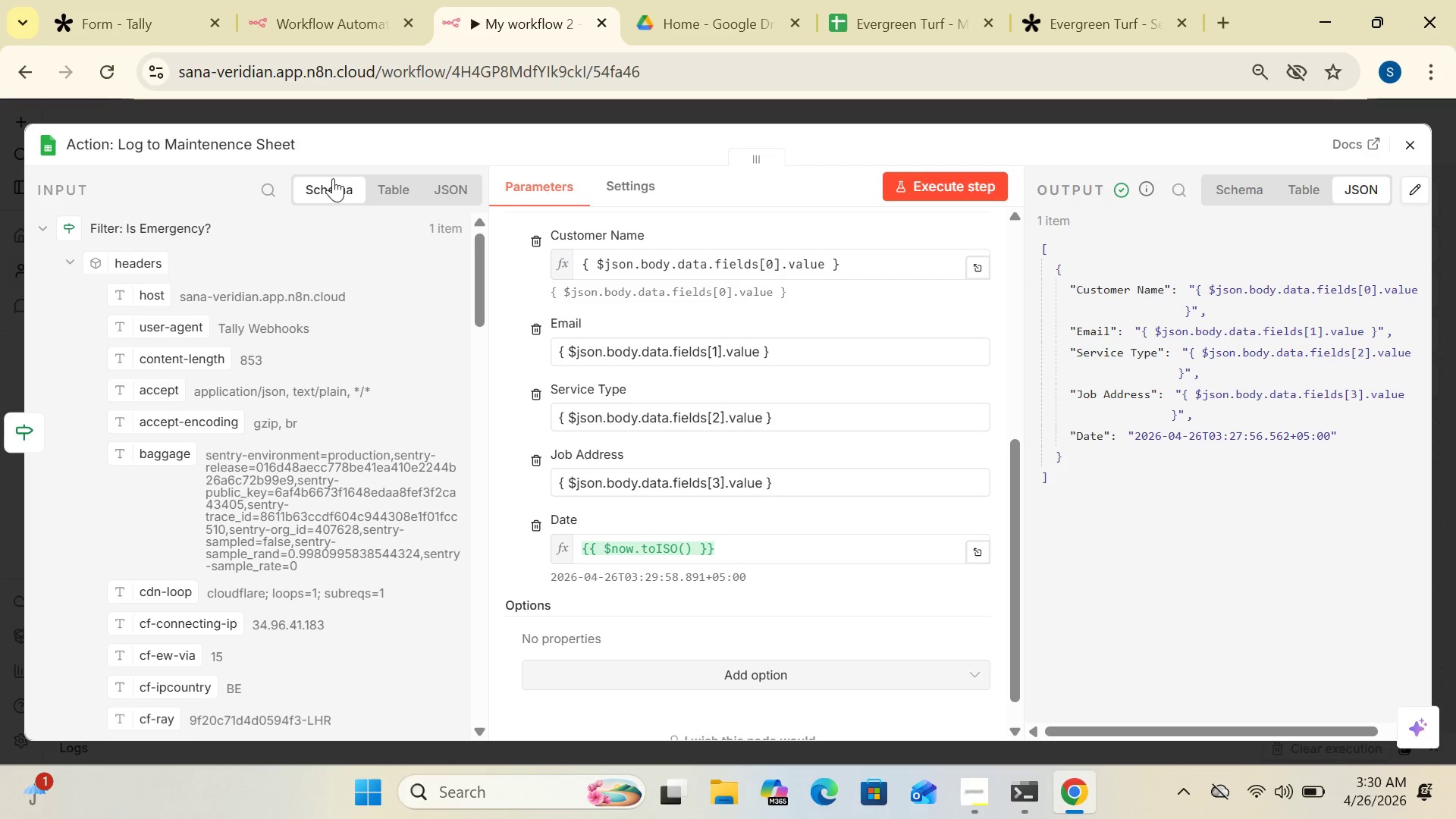 
wait(7.05)
 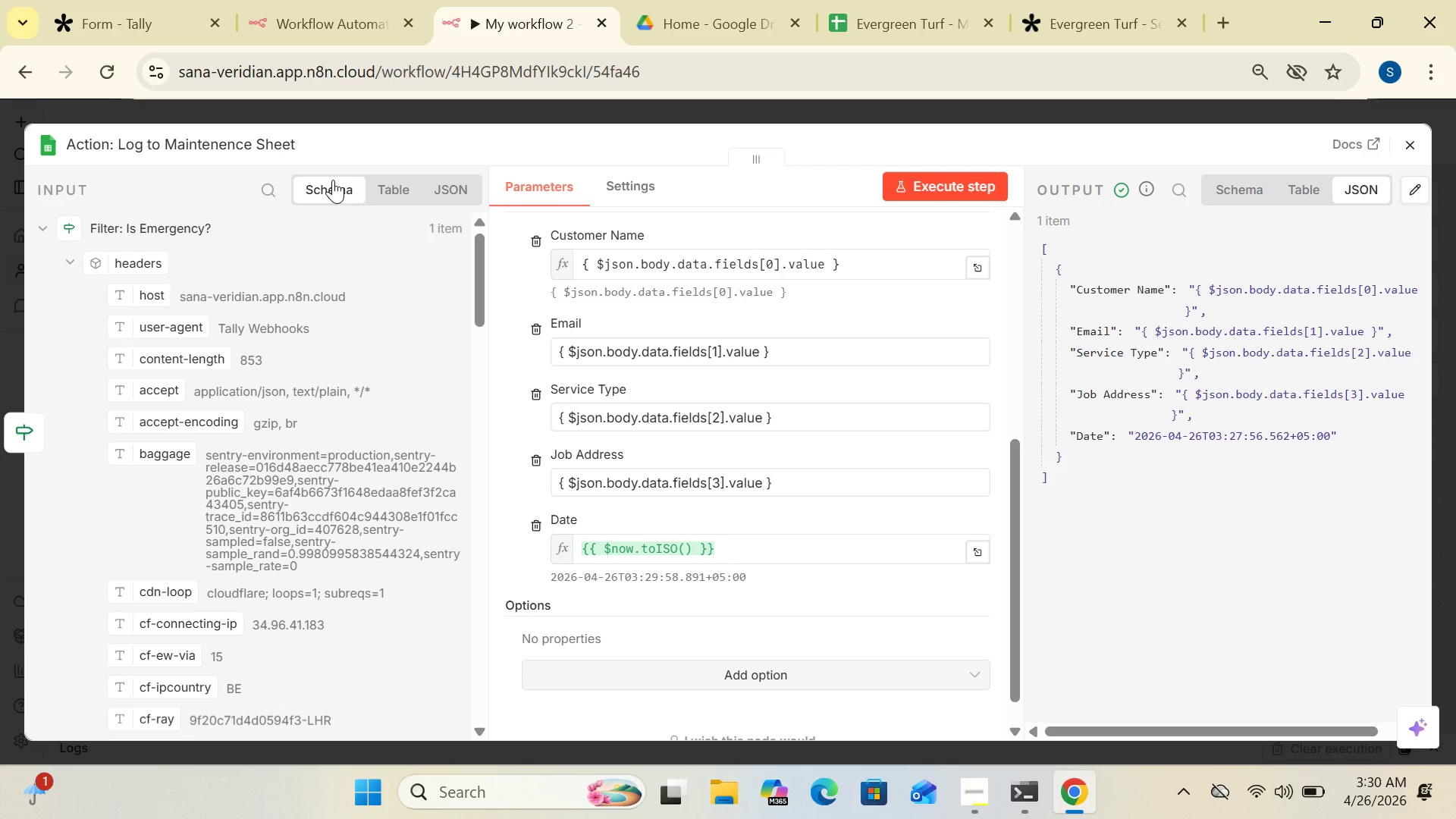 
left_click_drag(start_coordinate=[477, 310], to_coordinate=[479, 299])
 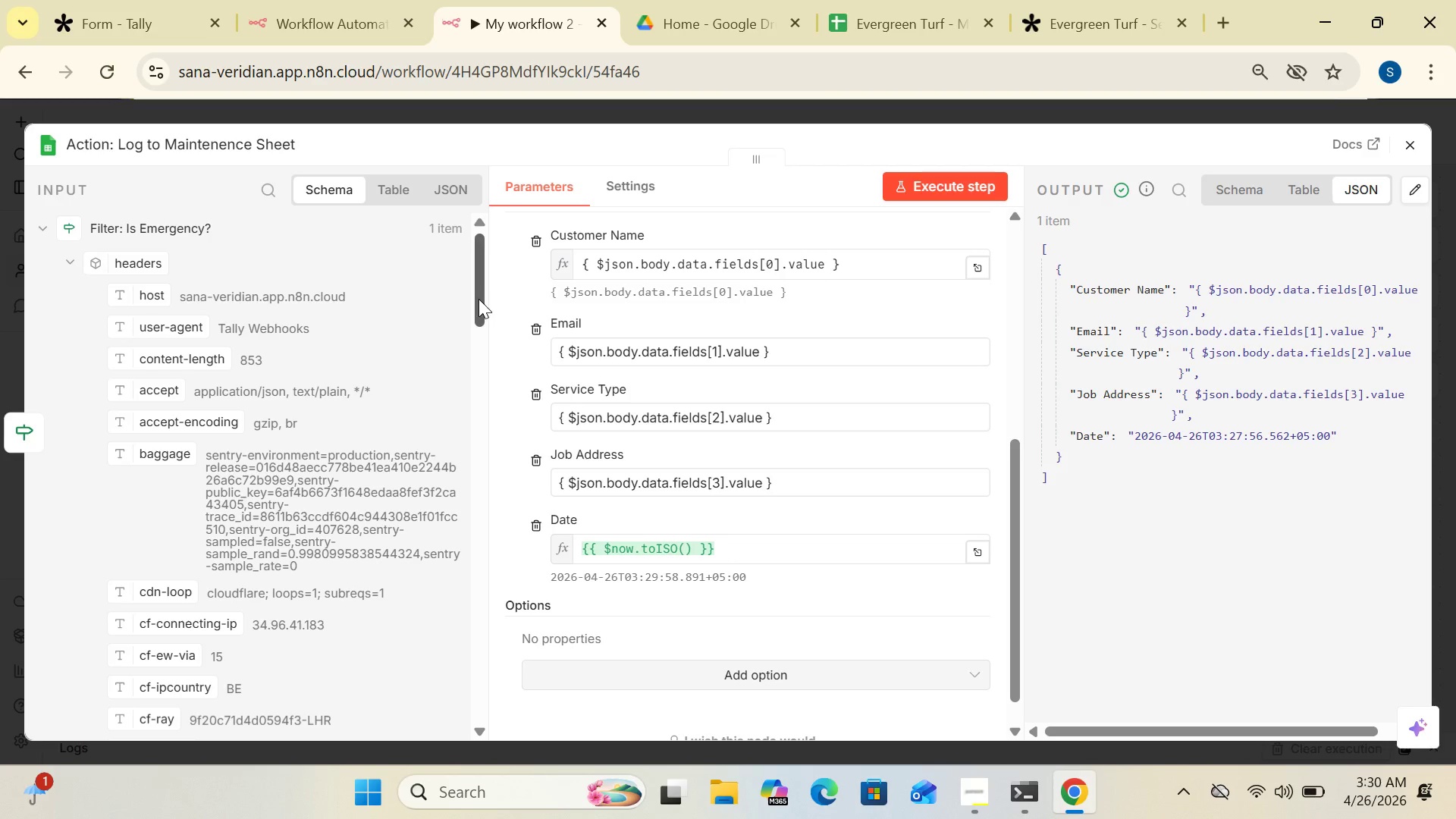 
wait(6.06)
 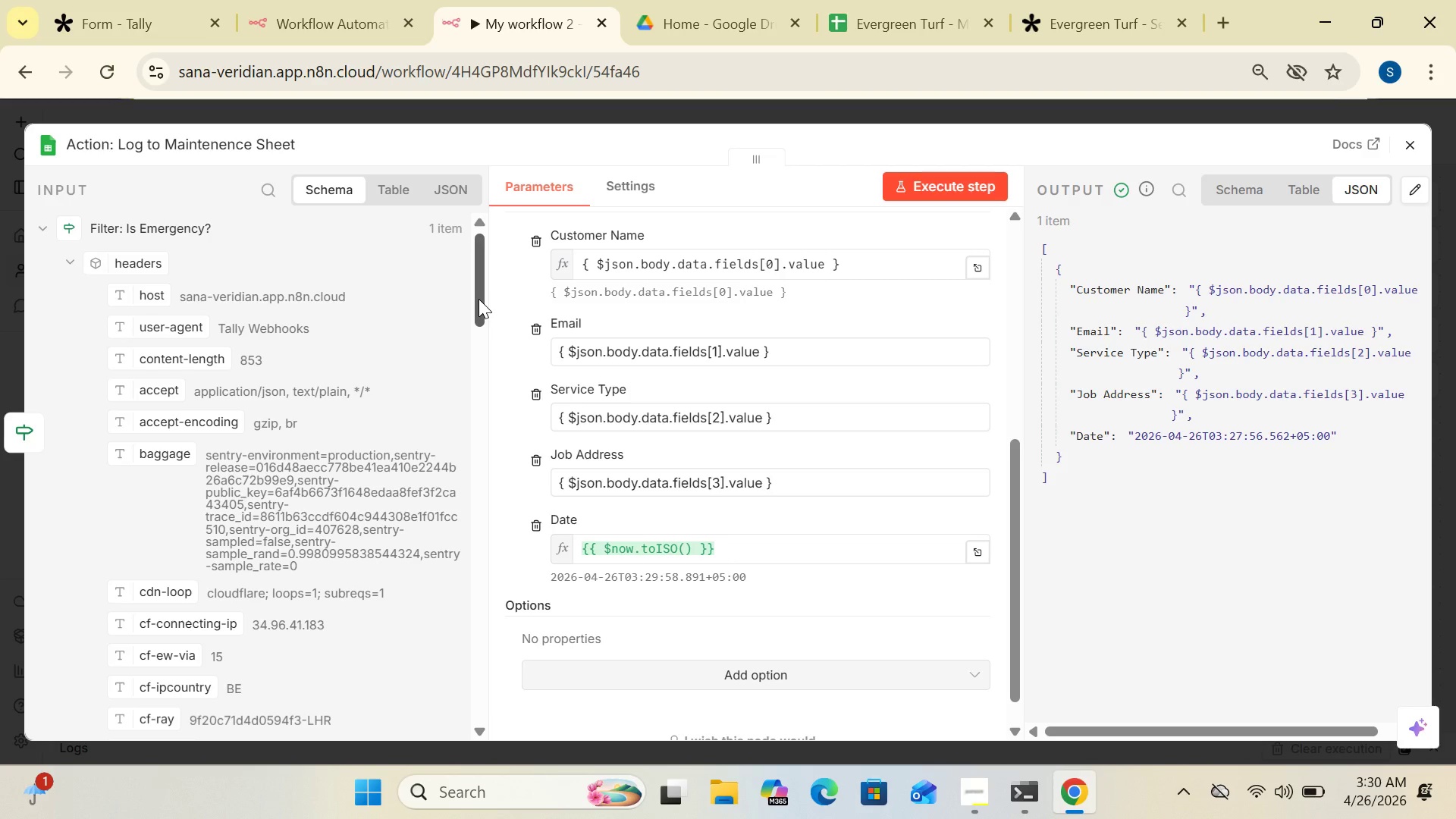 
left_click([70, 218])
 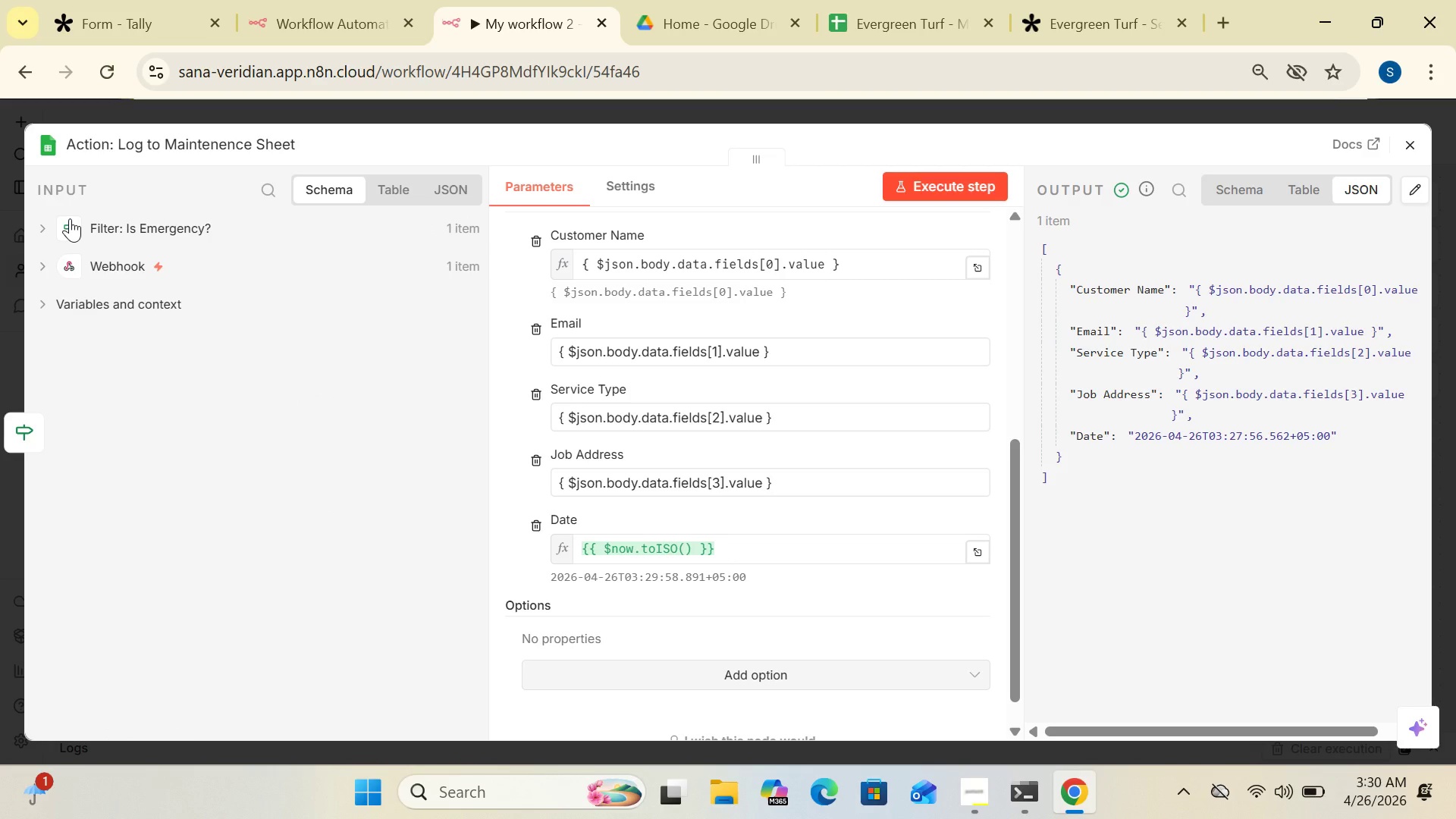 
left_click([70, 218])
 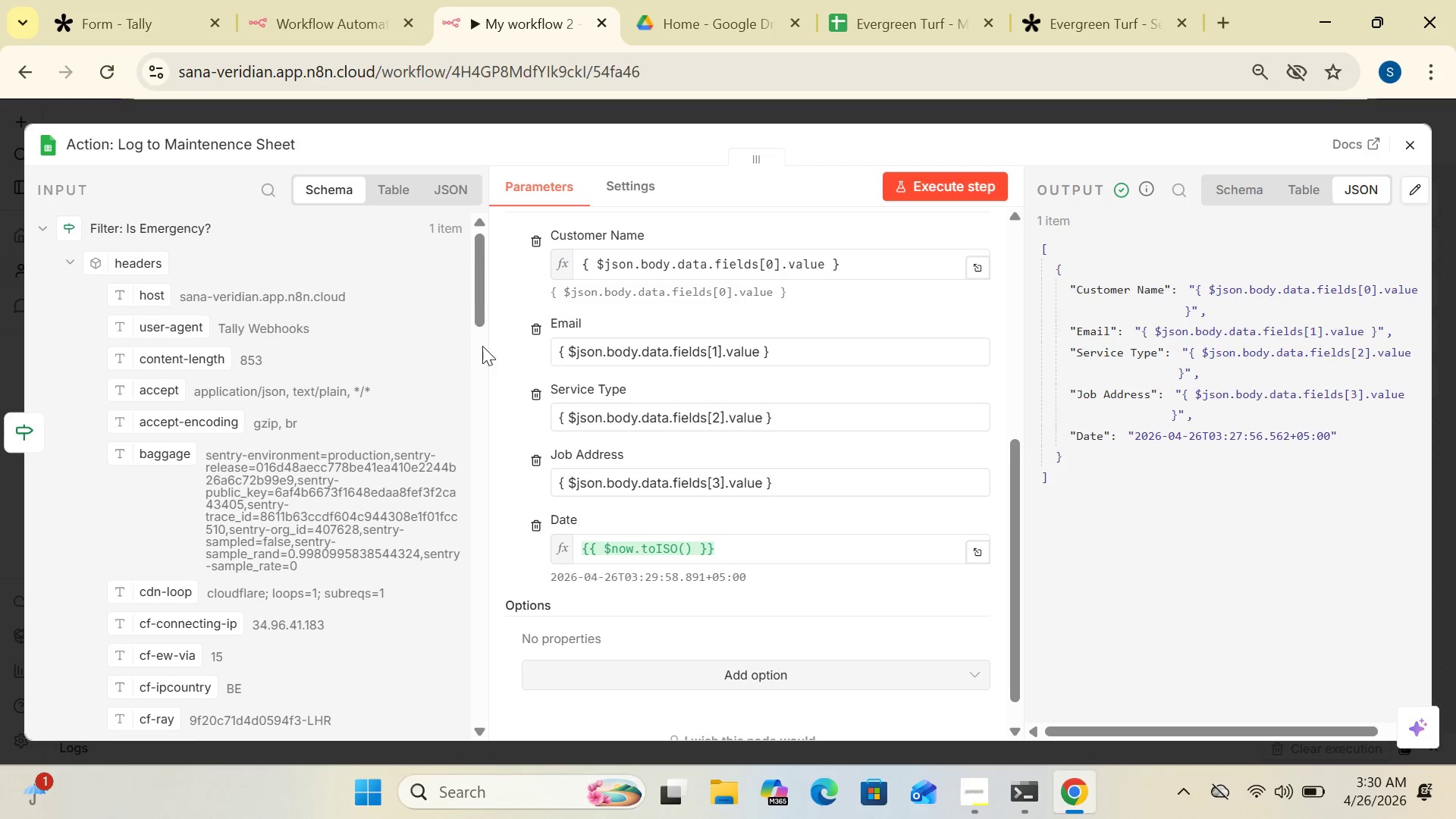 
left_click_drag(start_coordinate=[479, 315], to_coordinate=[496, 818])
 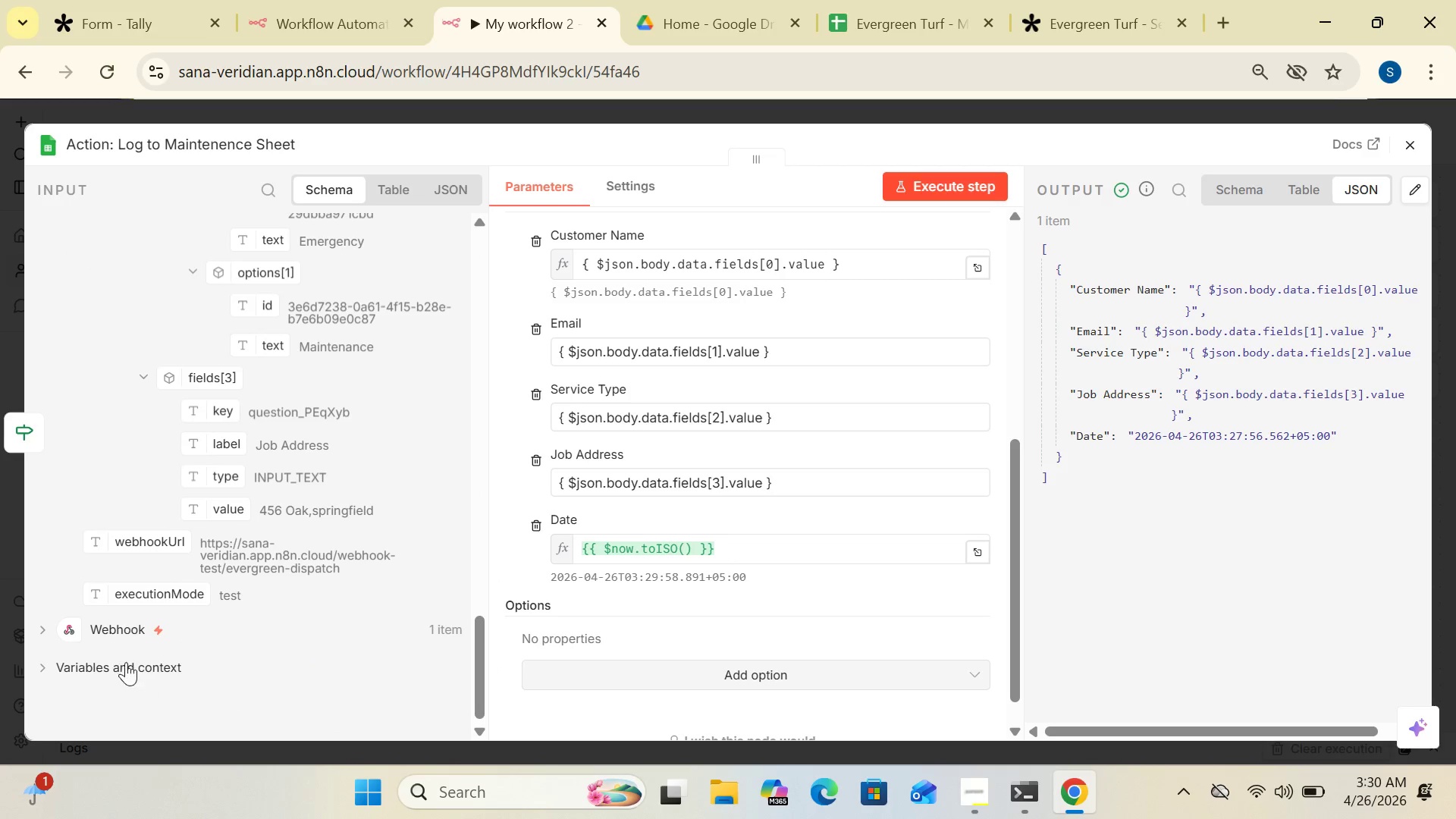 
left_click([69, 619])
 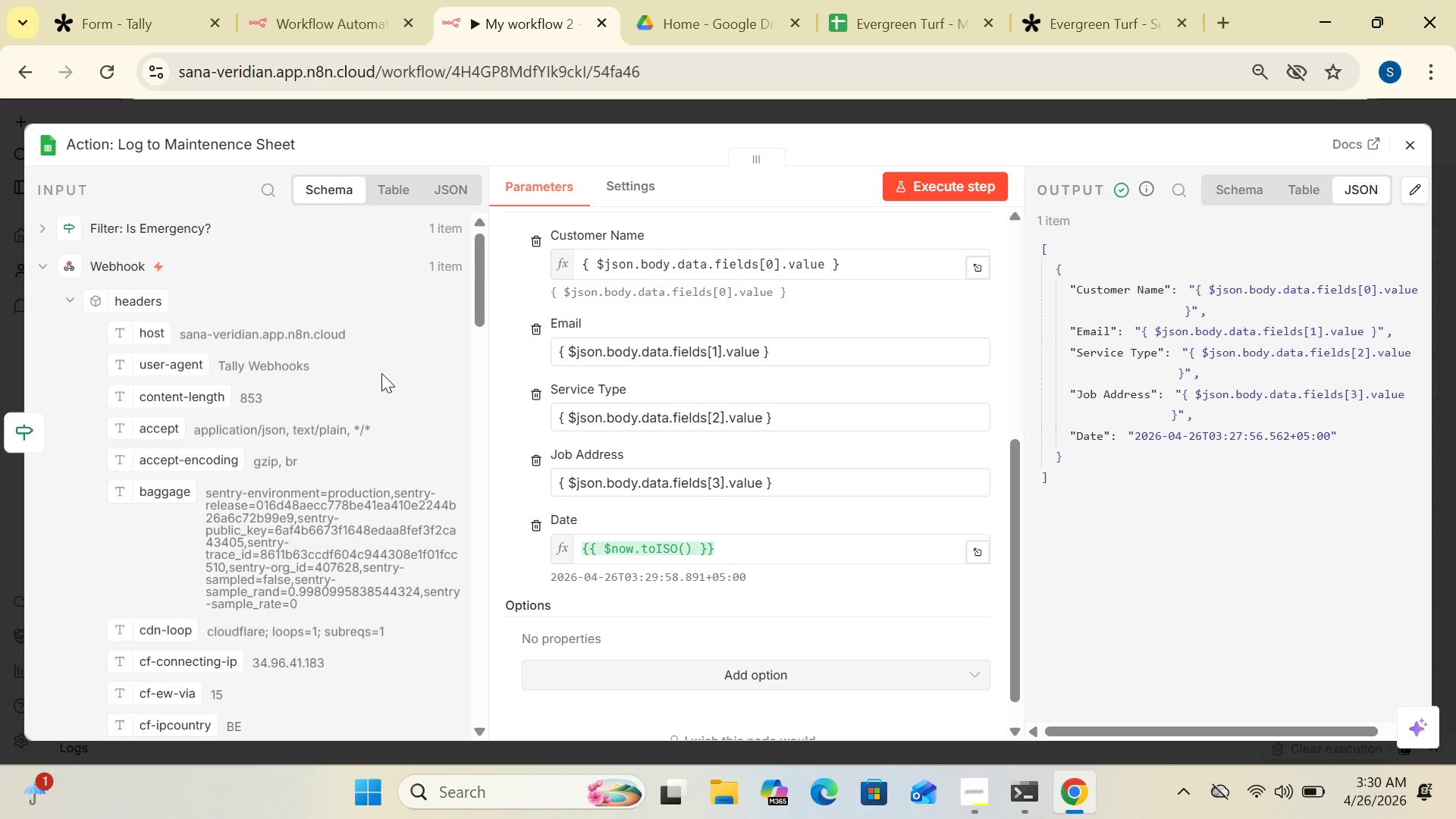 
wait(6.05)
 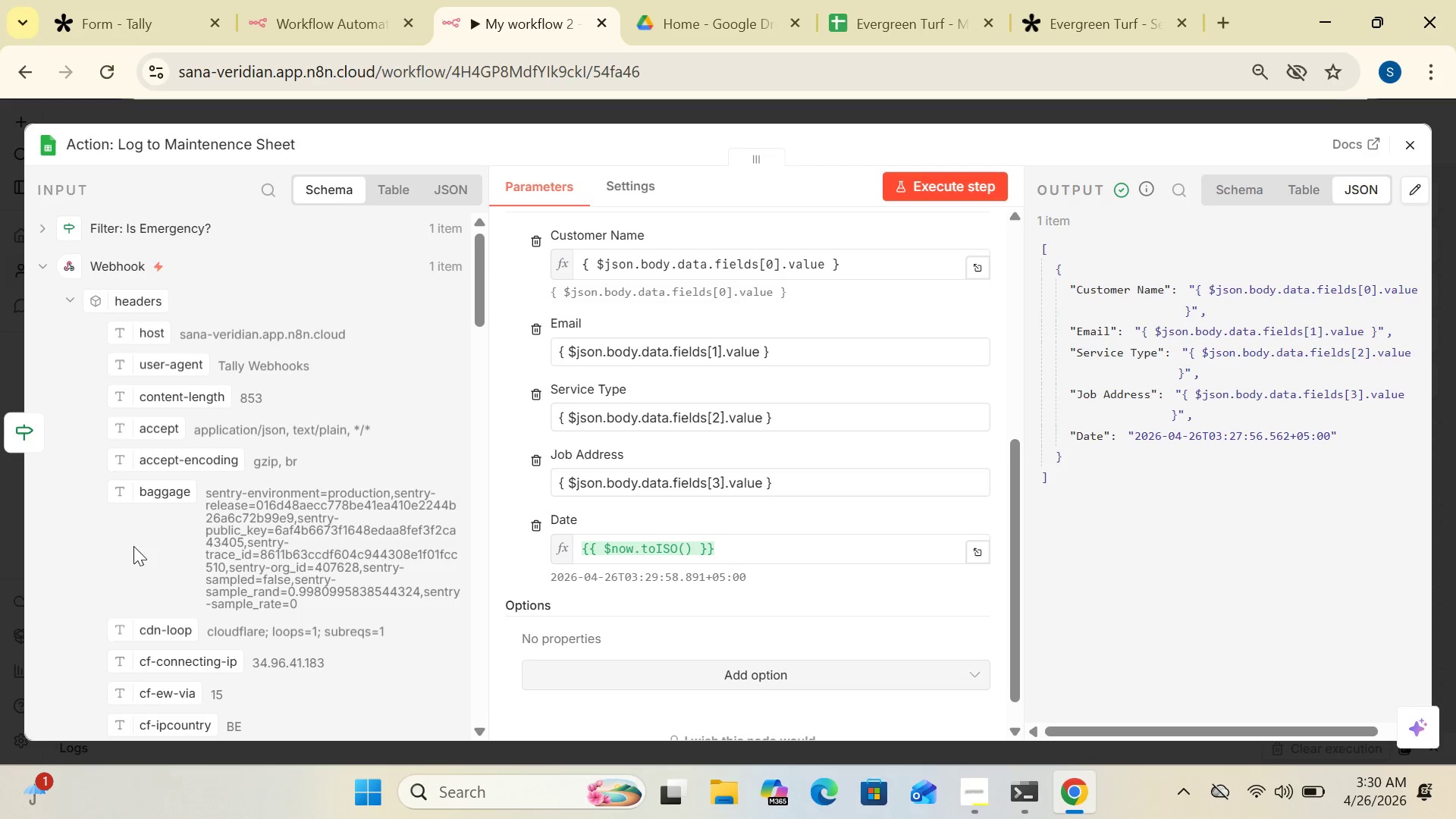 
left_click_drag(start_coordinate=[476, 322], to_coordinate=[546, 406])
 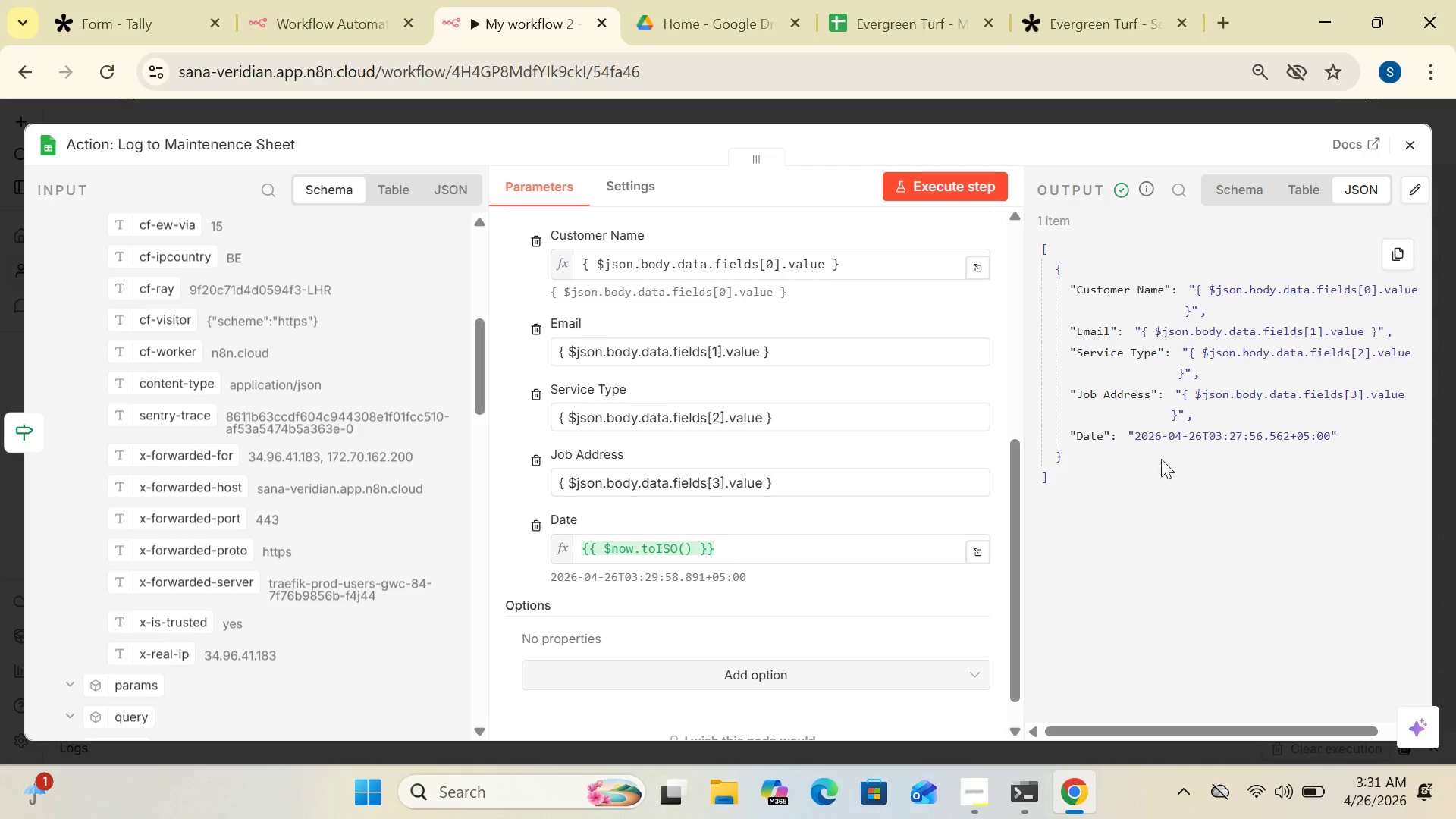 
wait(24.69)
 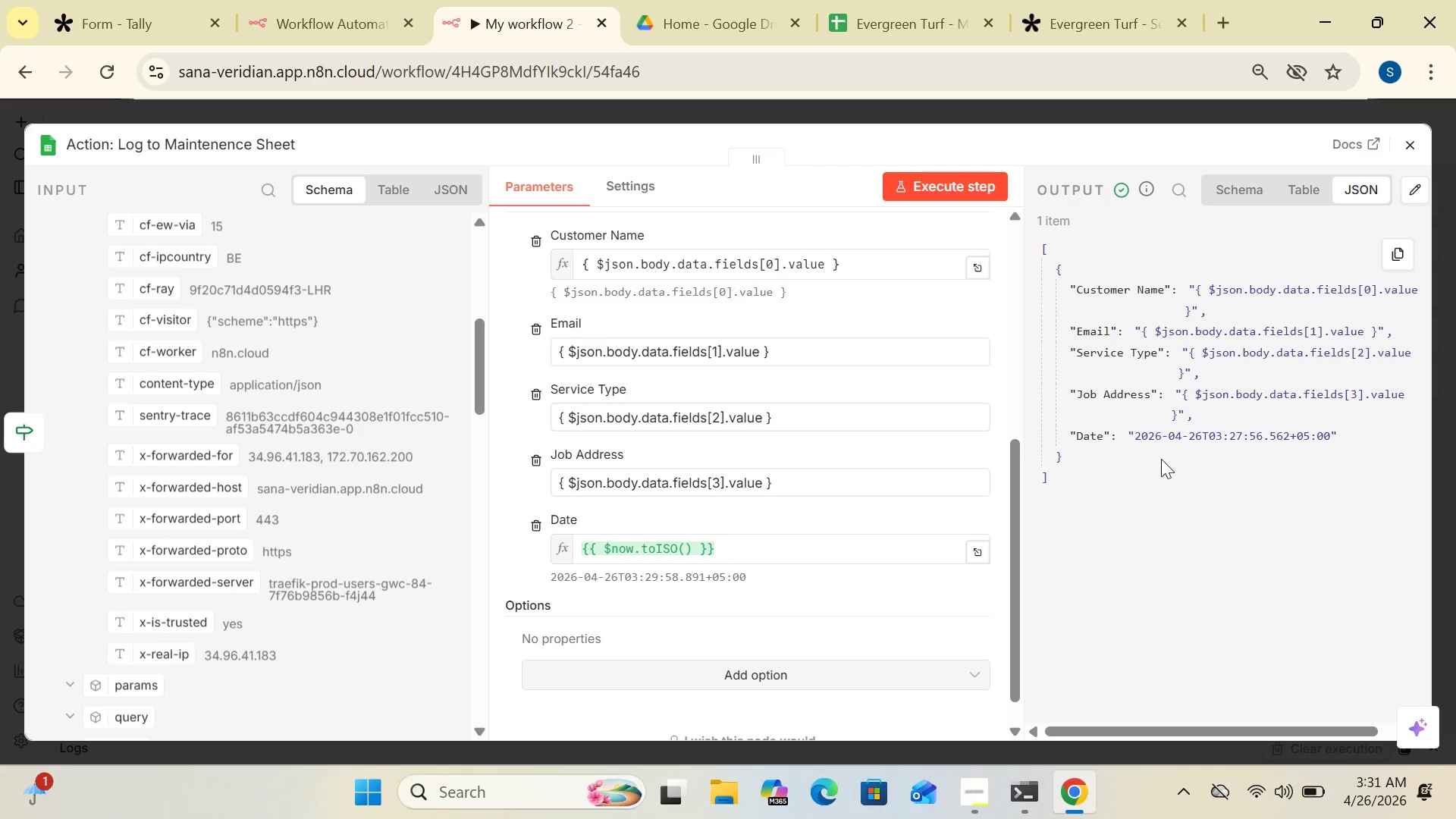 
left_click([1408, 150])
 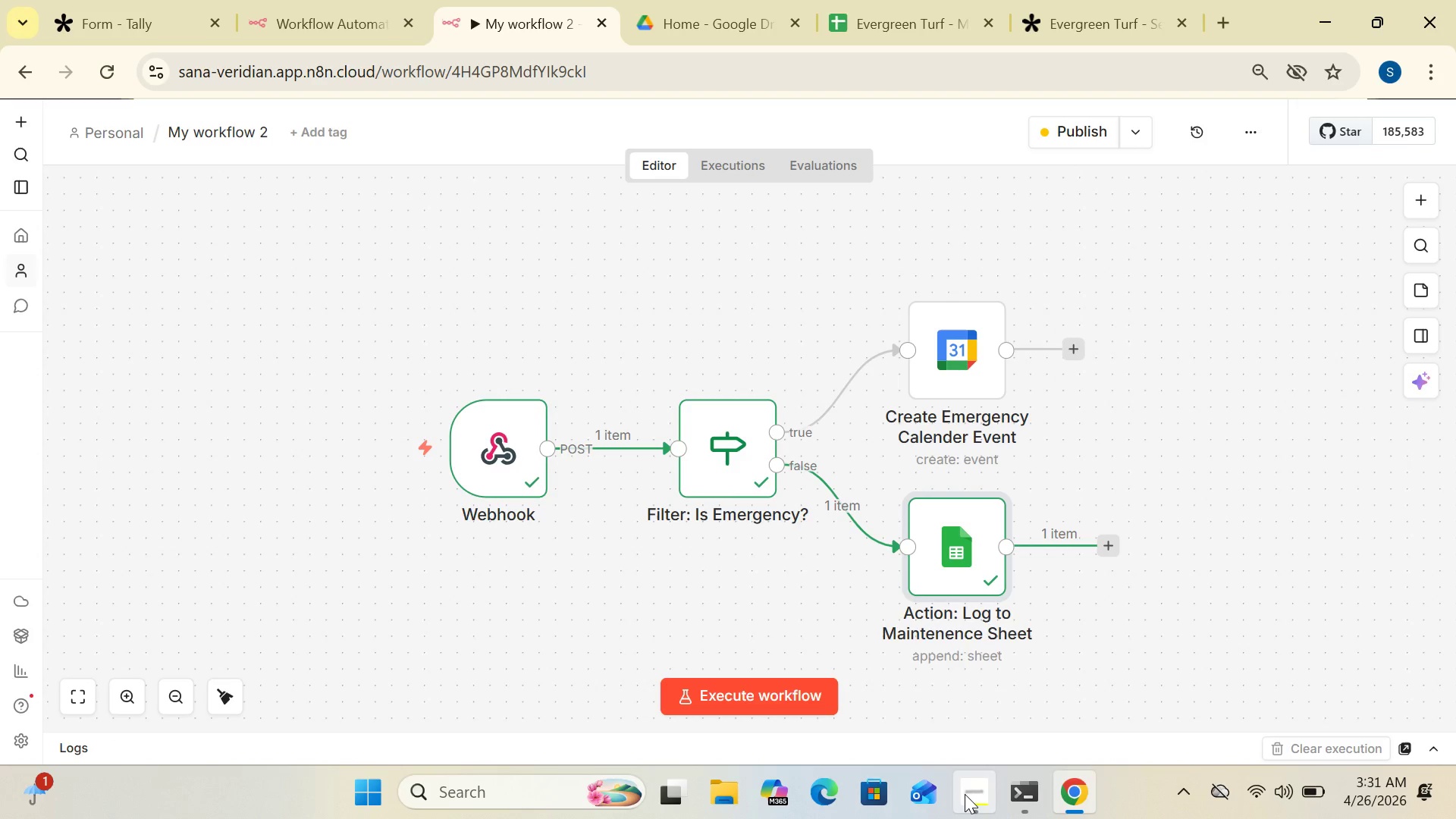 
left_click([967, 793])